 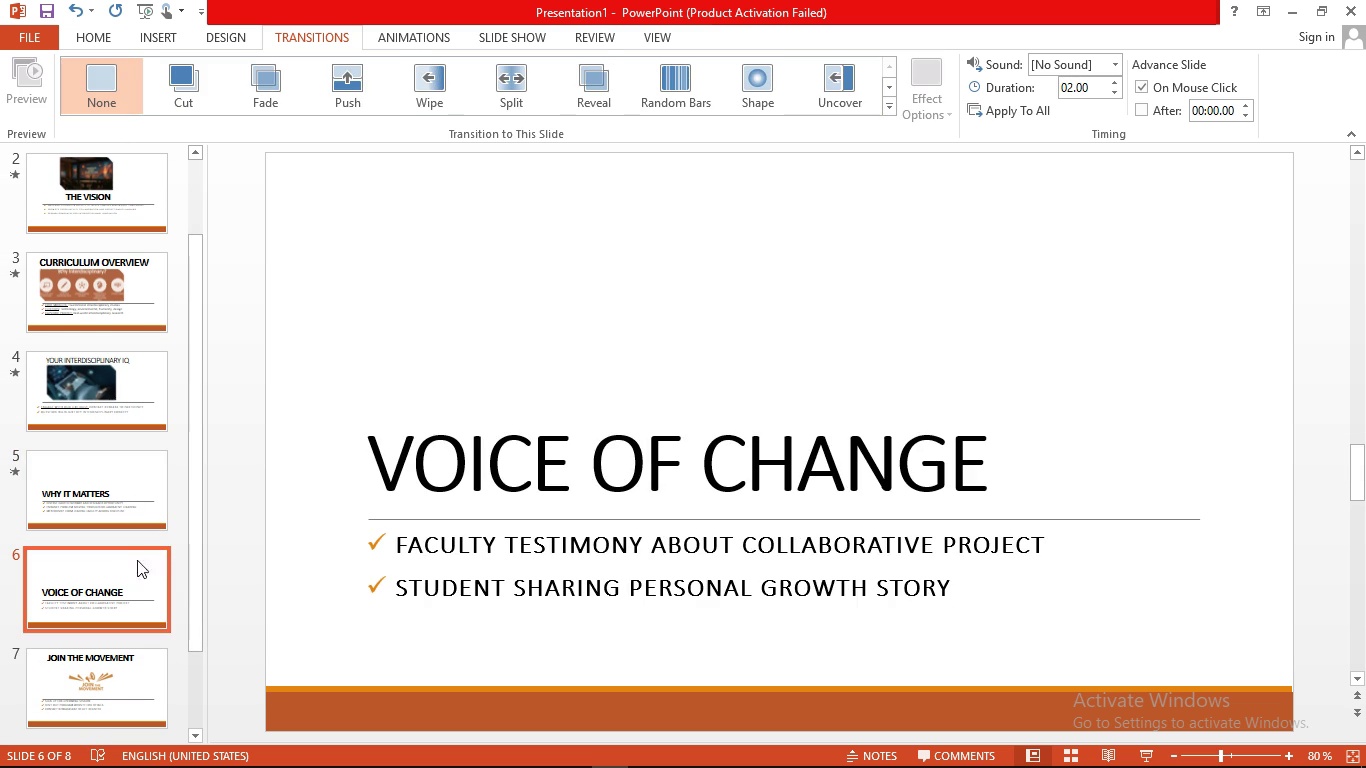 
left_click([156, 478])
 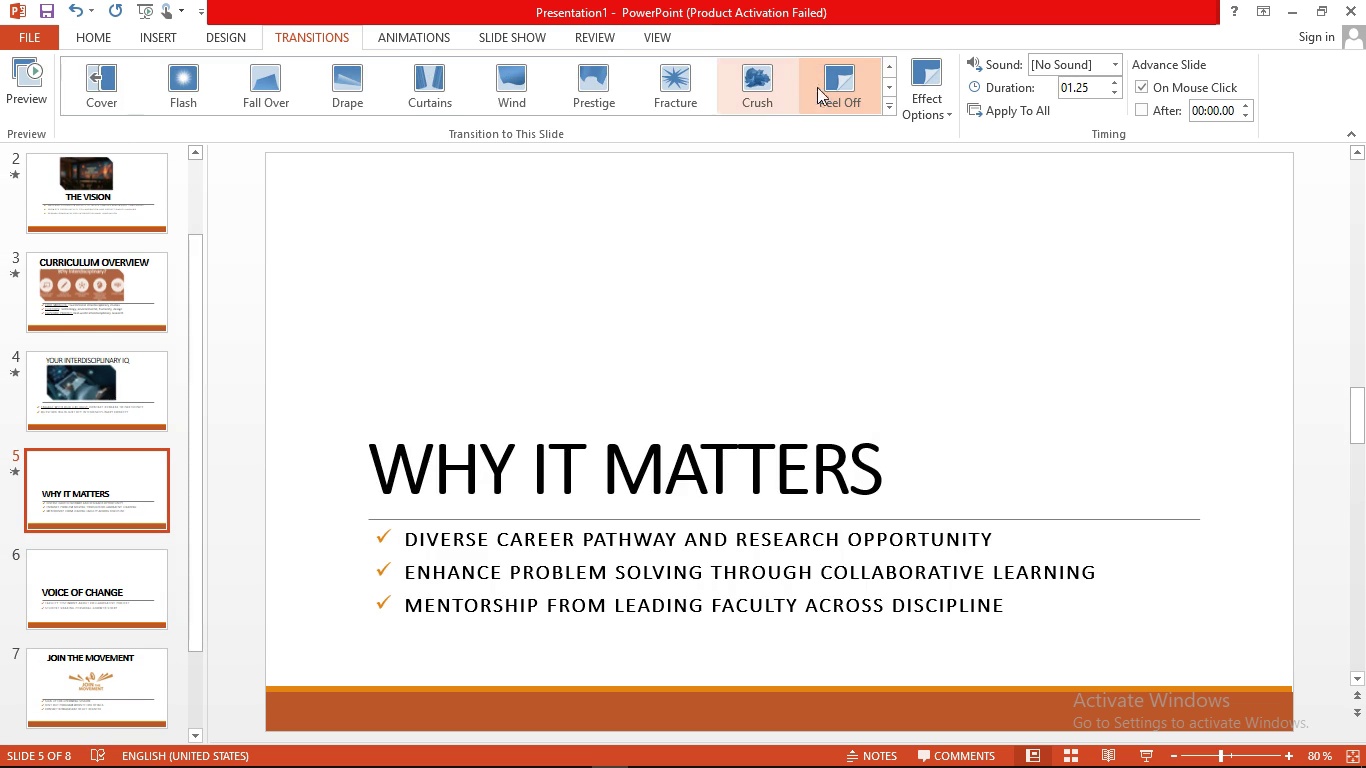 
left_click([823, 84])
 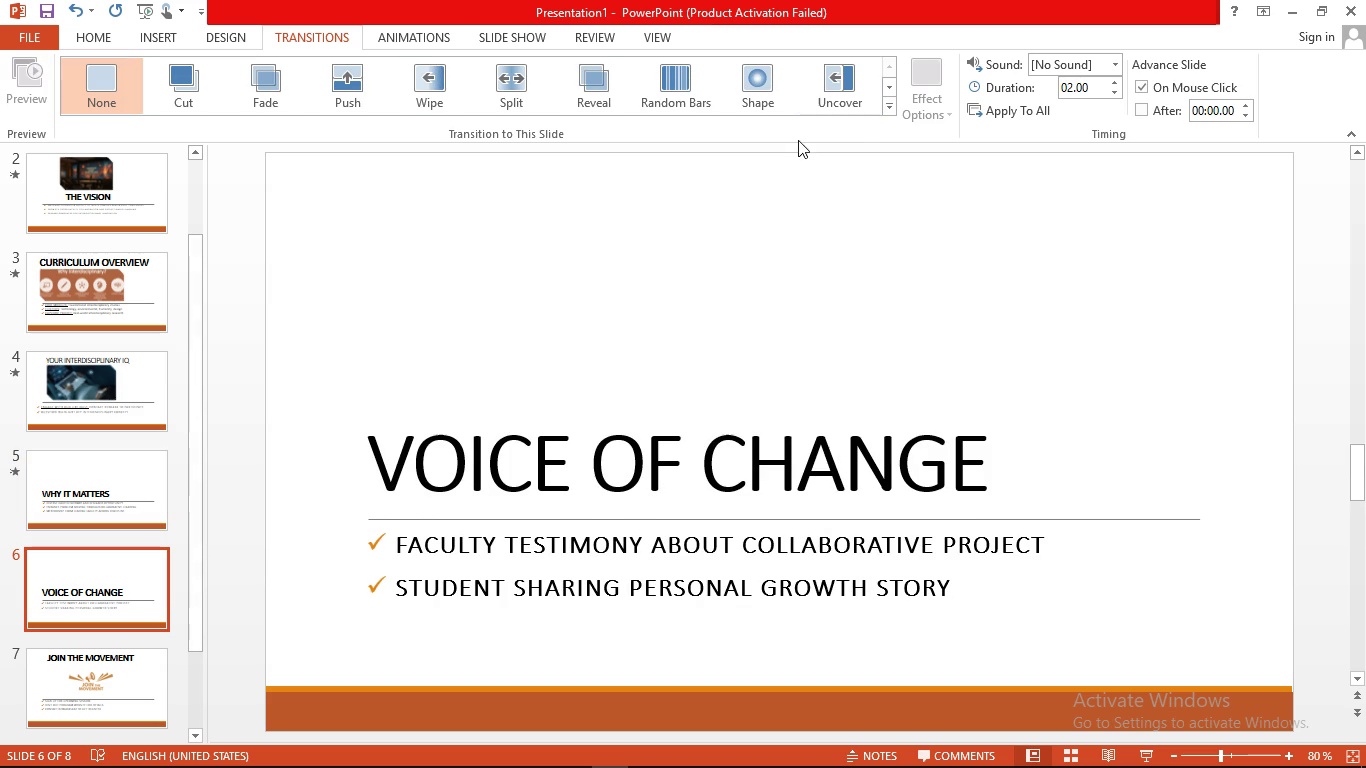 
wait(7.1)
 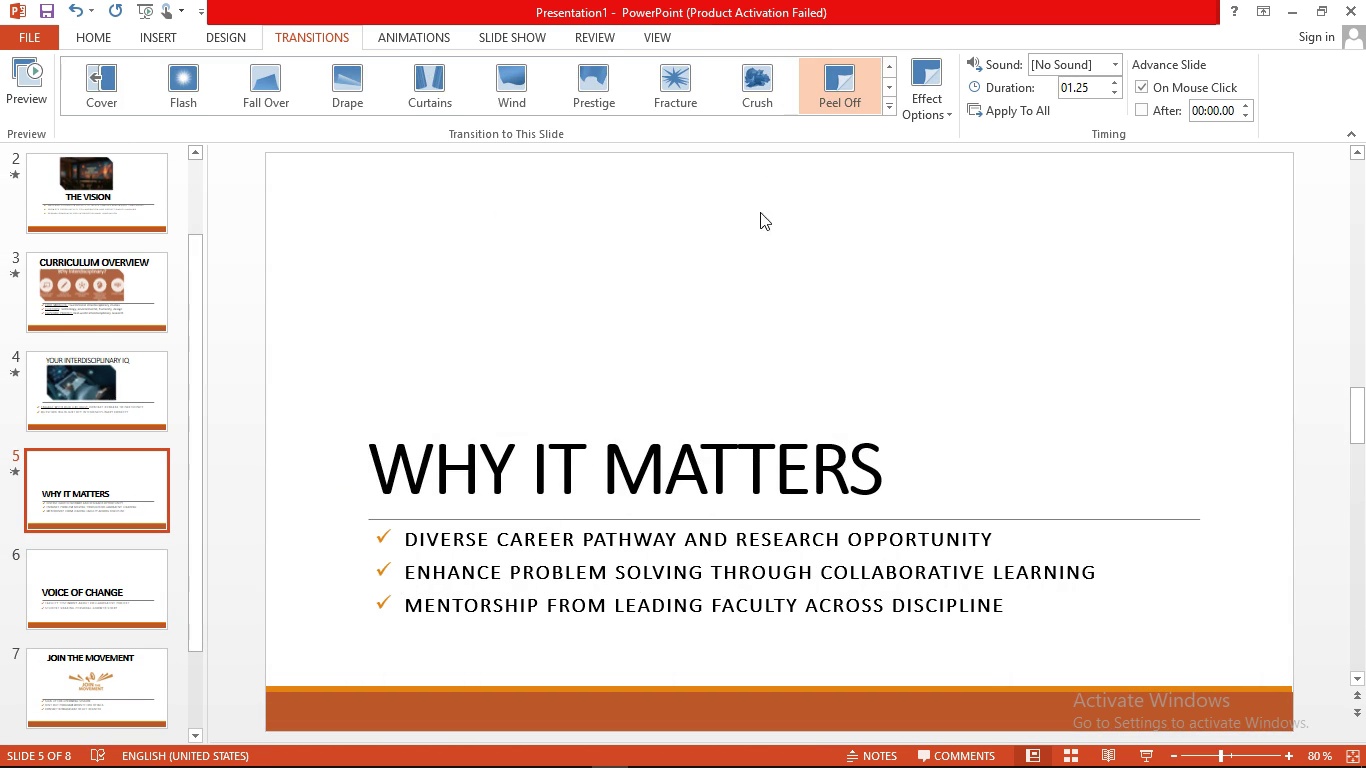 
left_click([884, 116])
 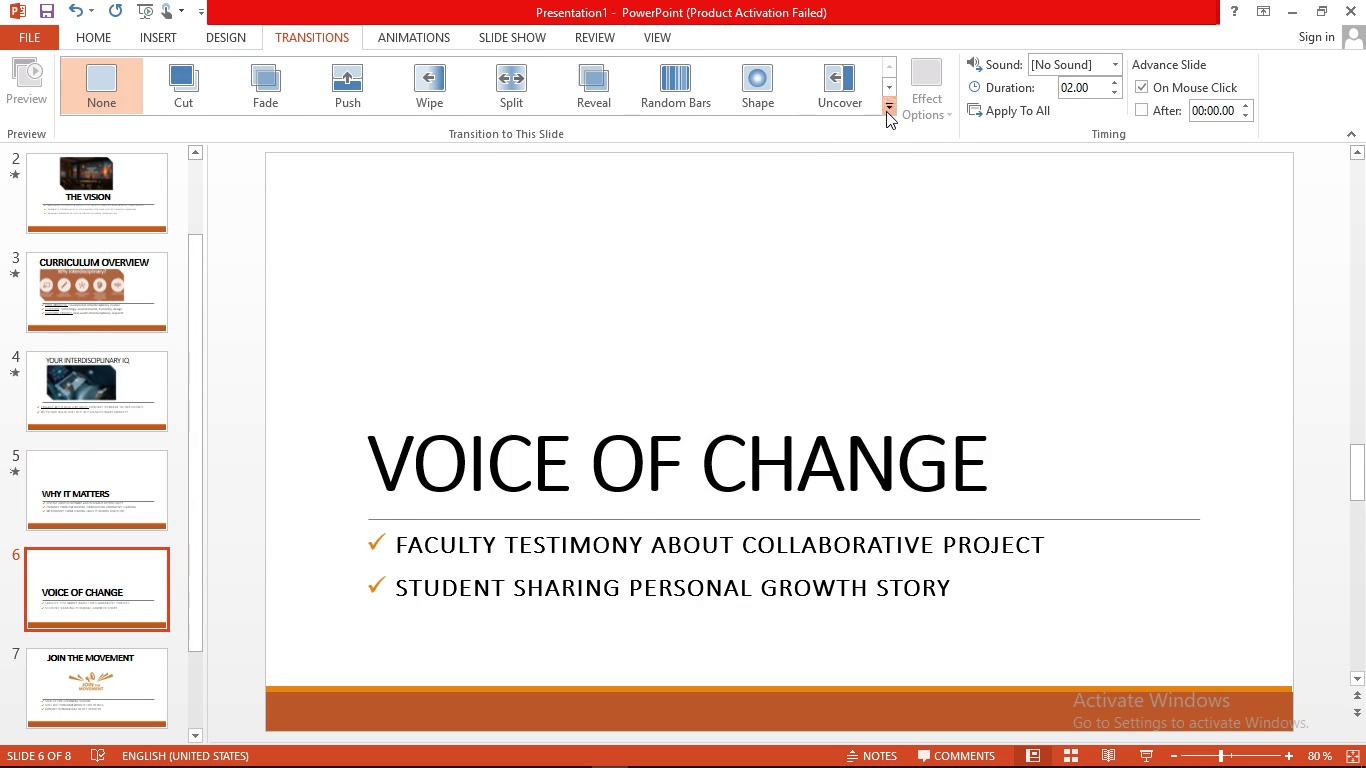 
left_click([886, 111])
 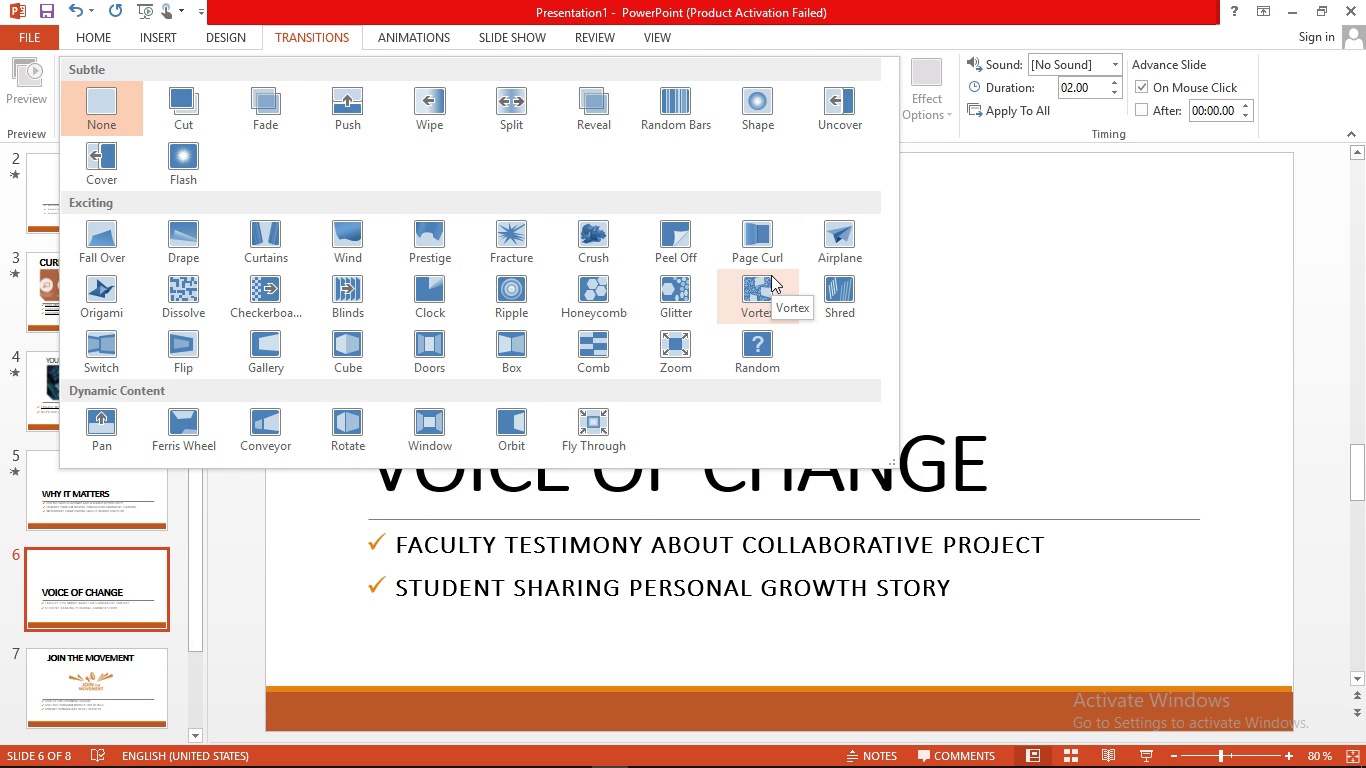 
wait(6.5)
 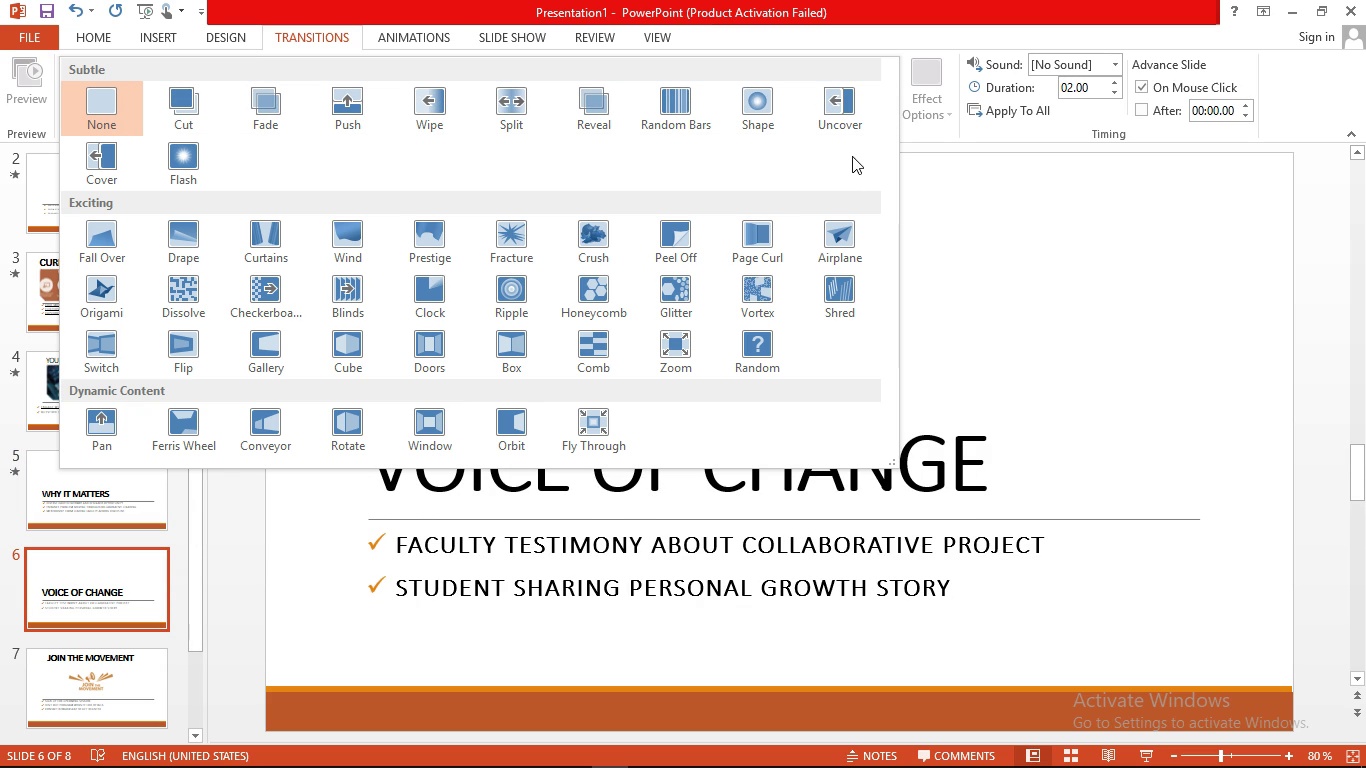 
left_click([248, 436])
 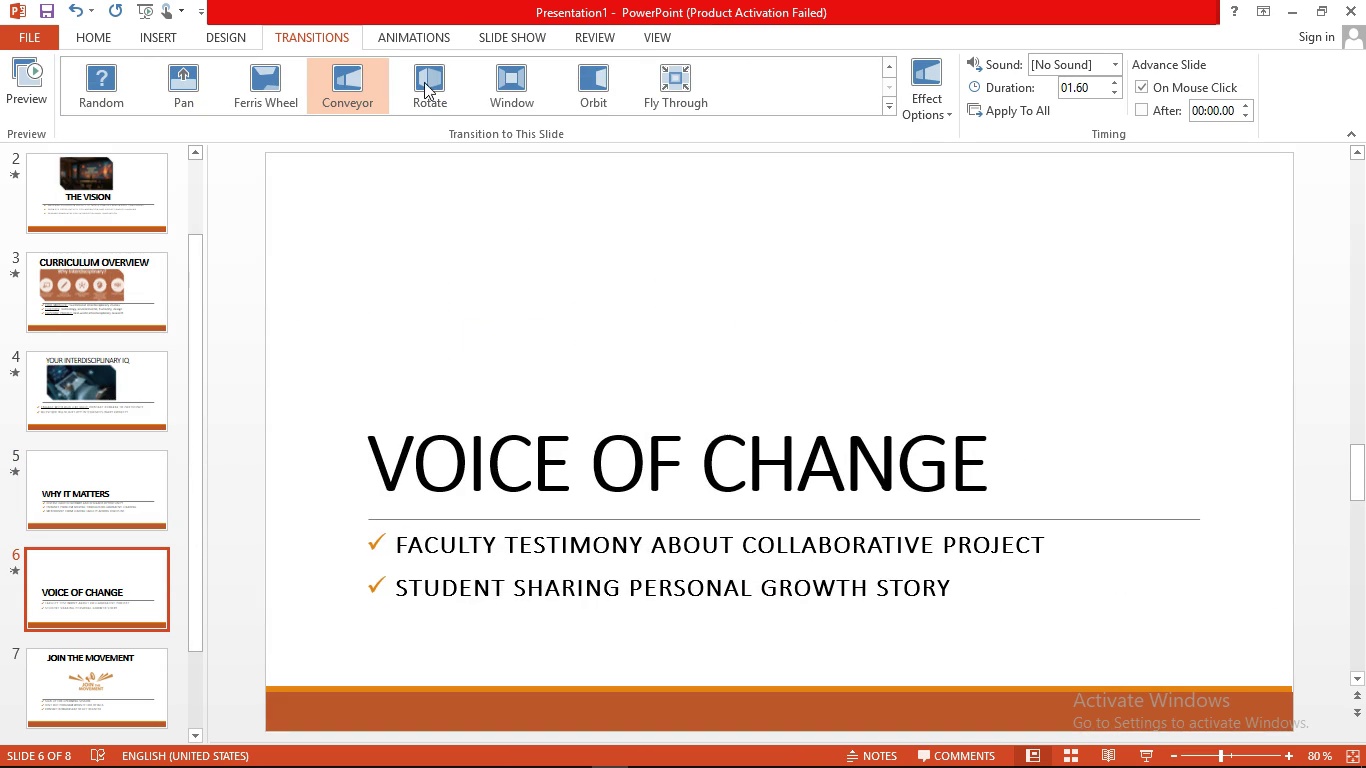 
left_click([285, 75])
 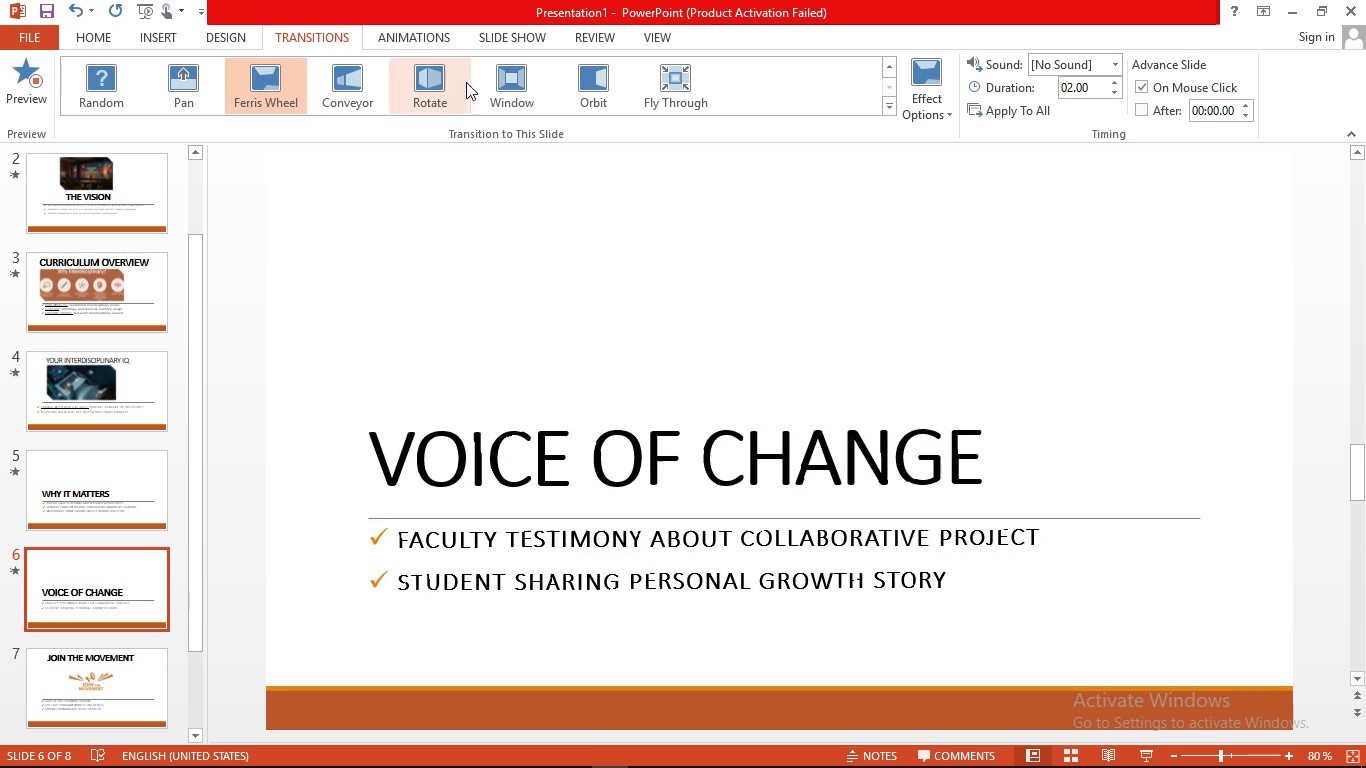 
left_click([513, 88])
 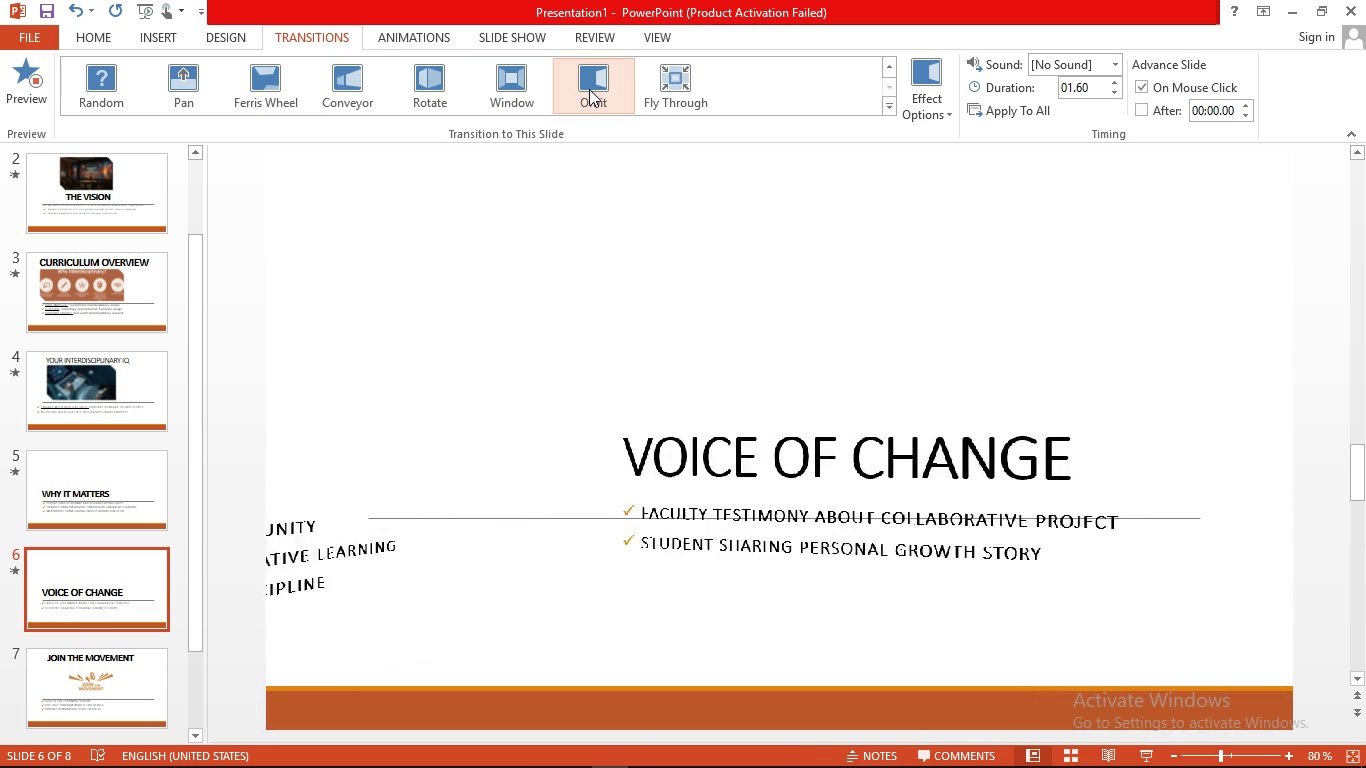 
left_click([889, 105])
 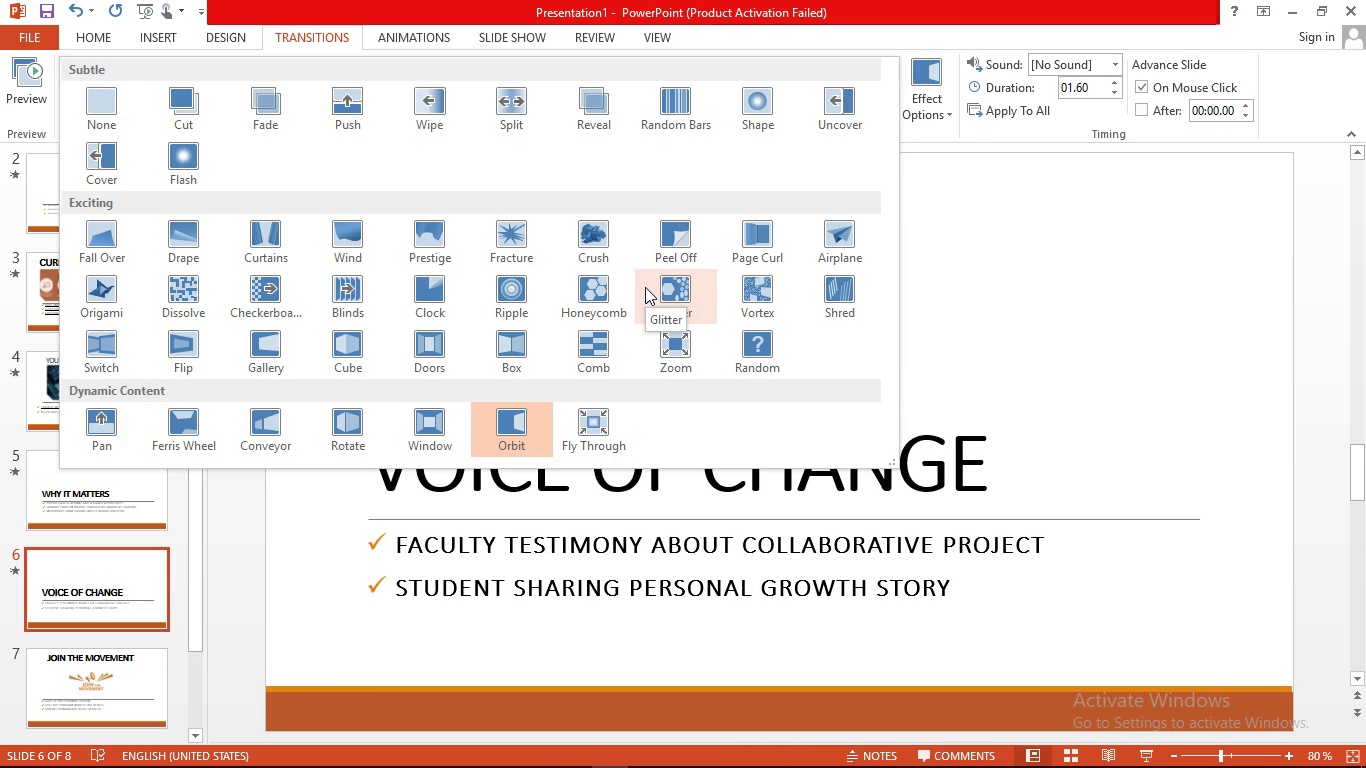 
left_click([562, 296])
 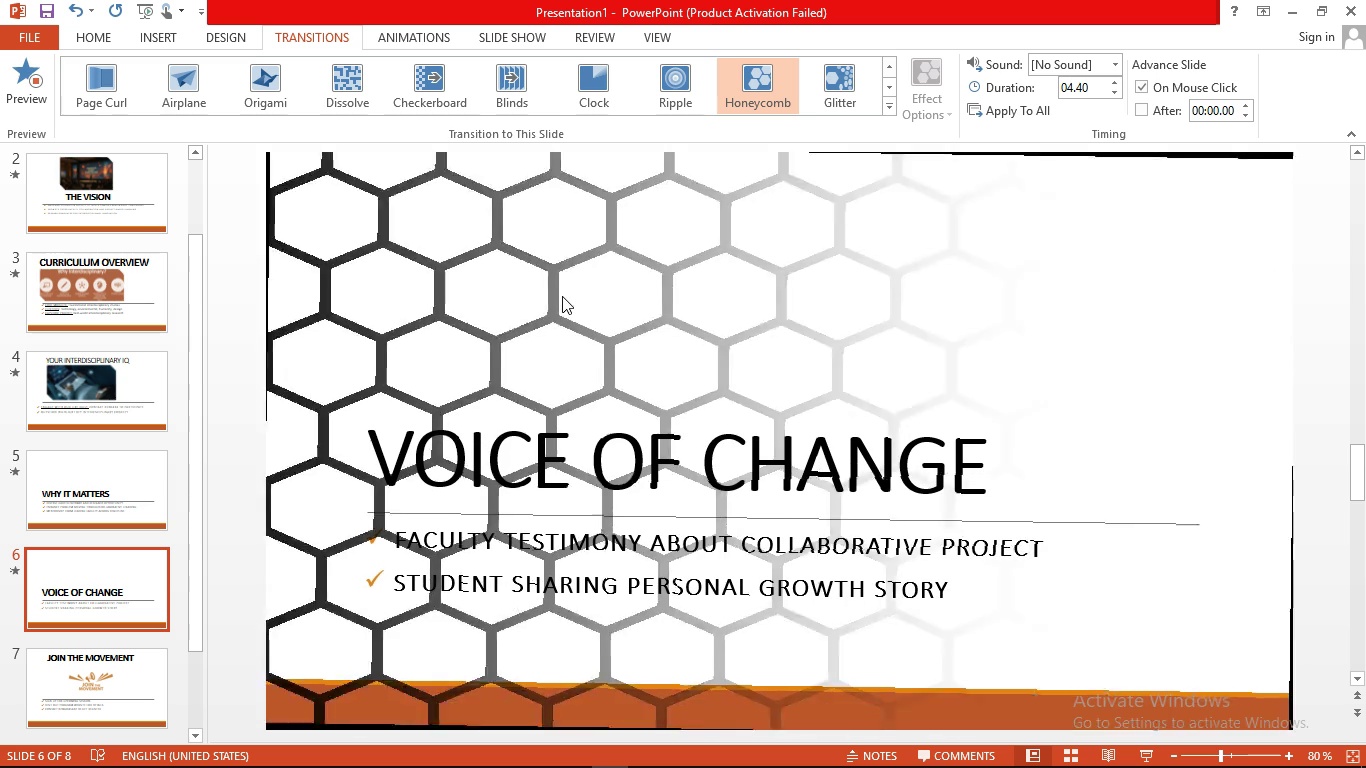 
wait(9.12)
 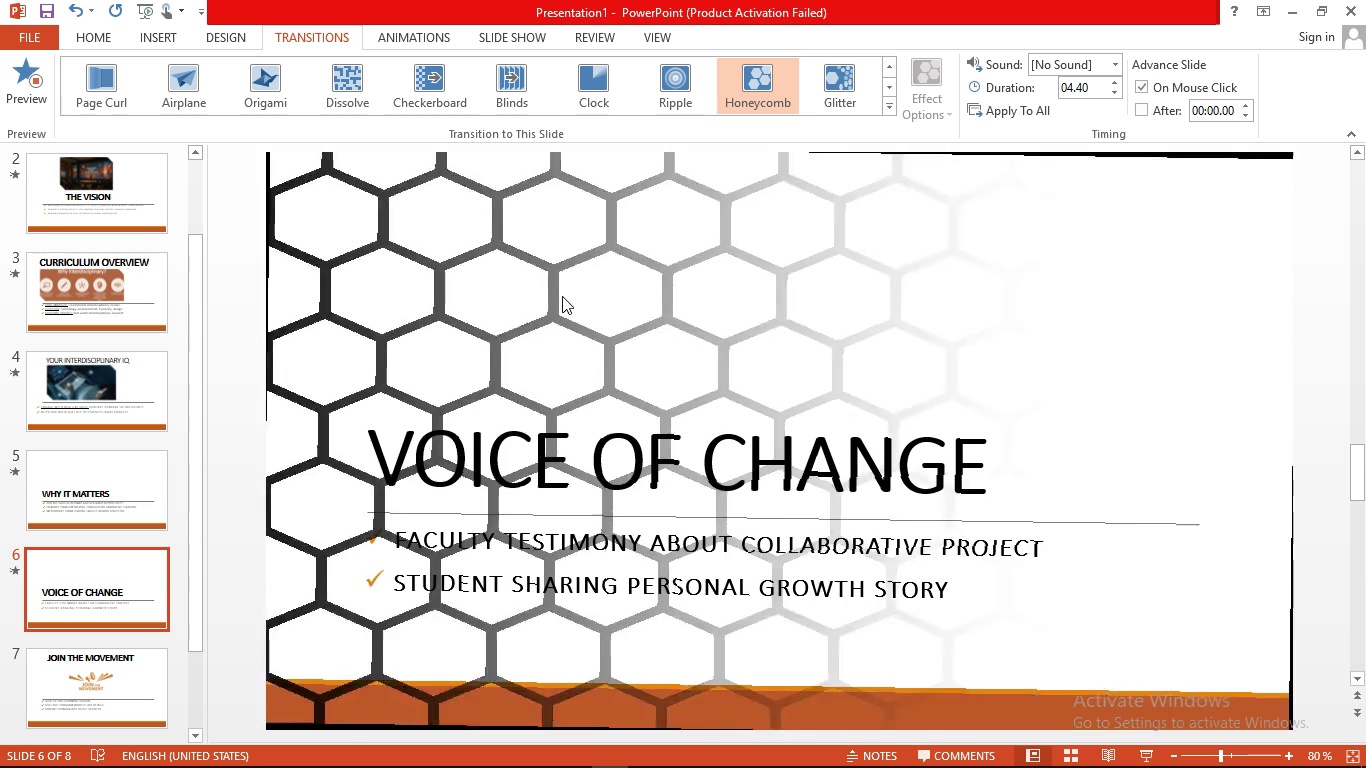 
left_click([143, 660])
 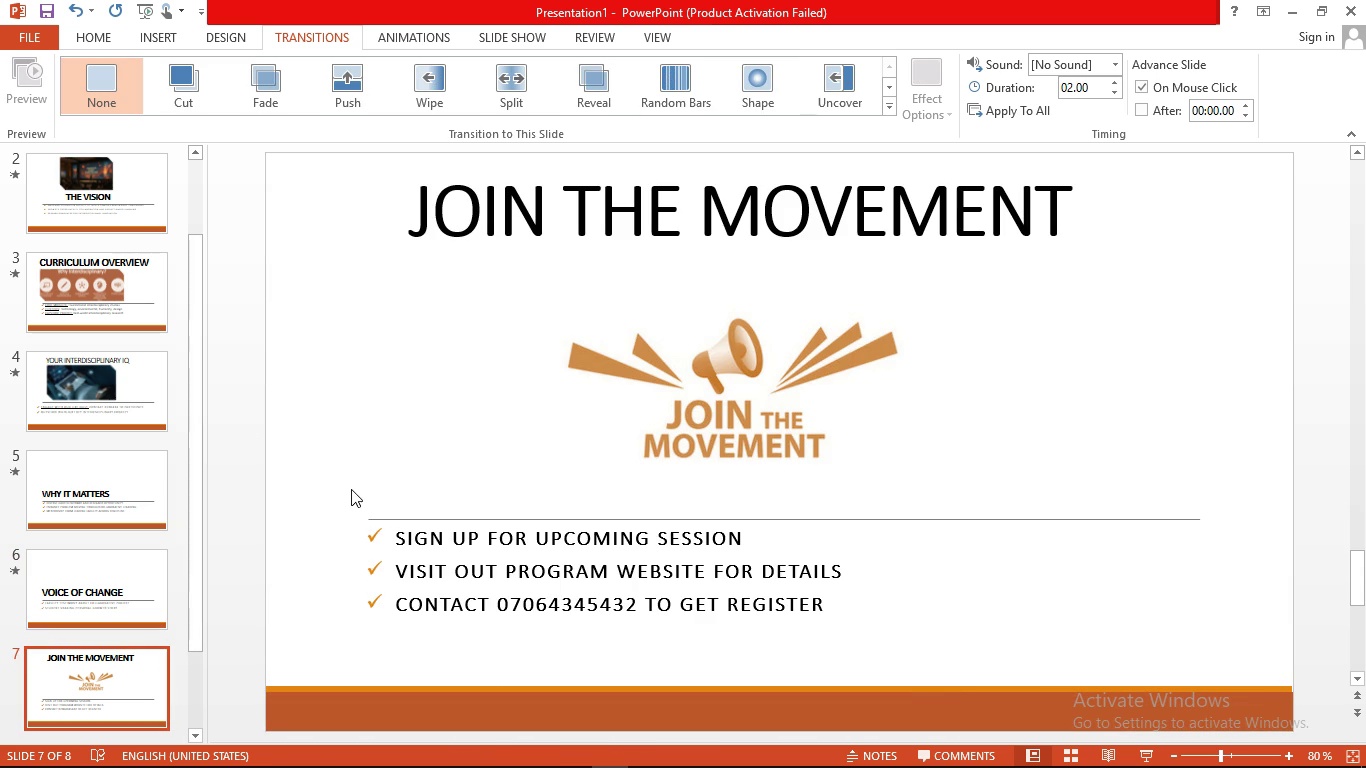 
left_click([357, 480])
 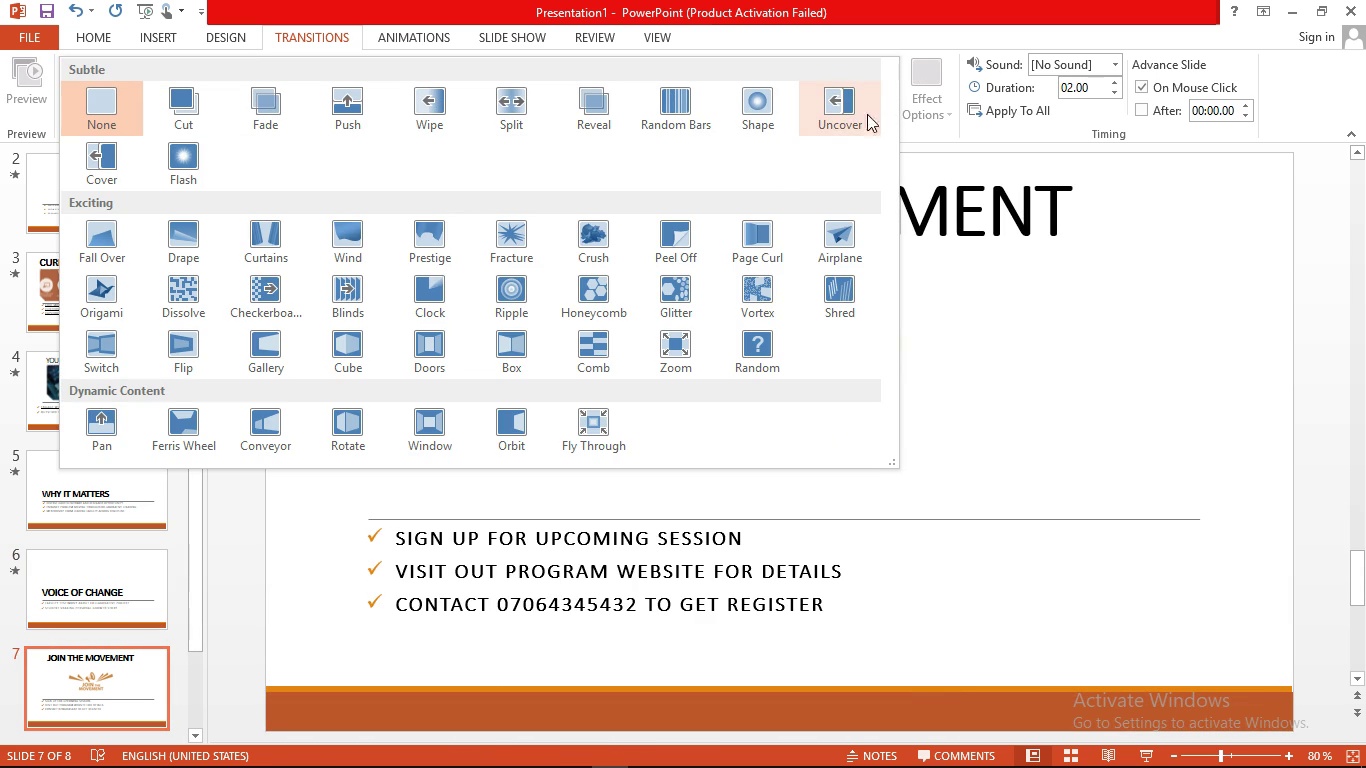 
wait(6.73)
 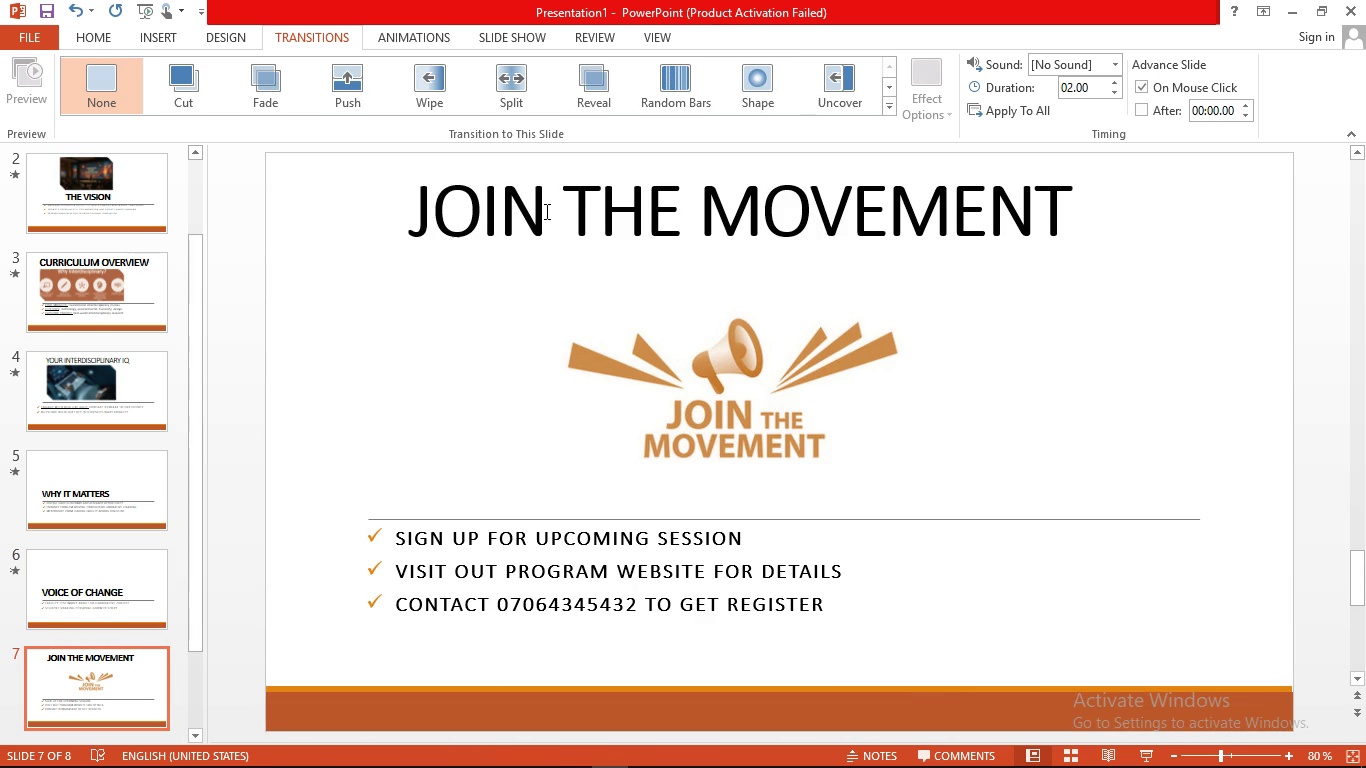 
left_click([533, 247])
 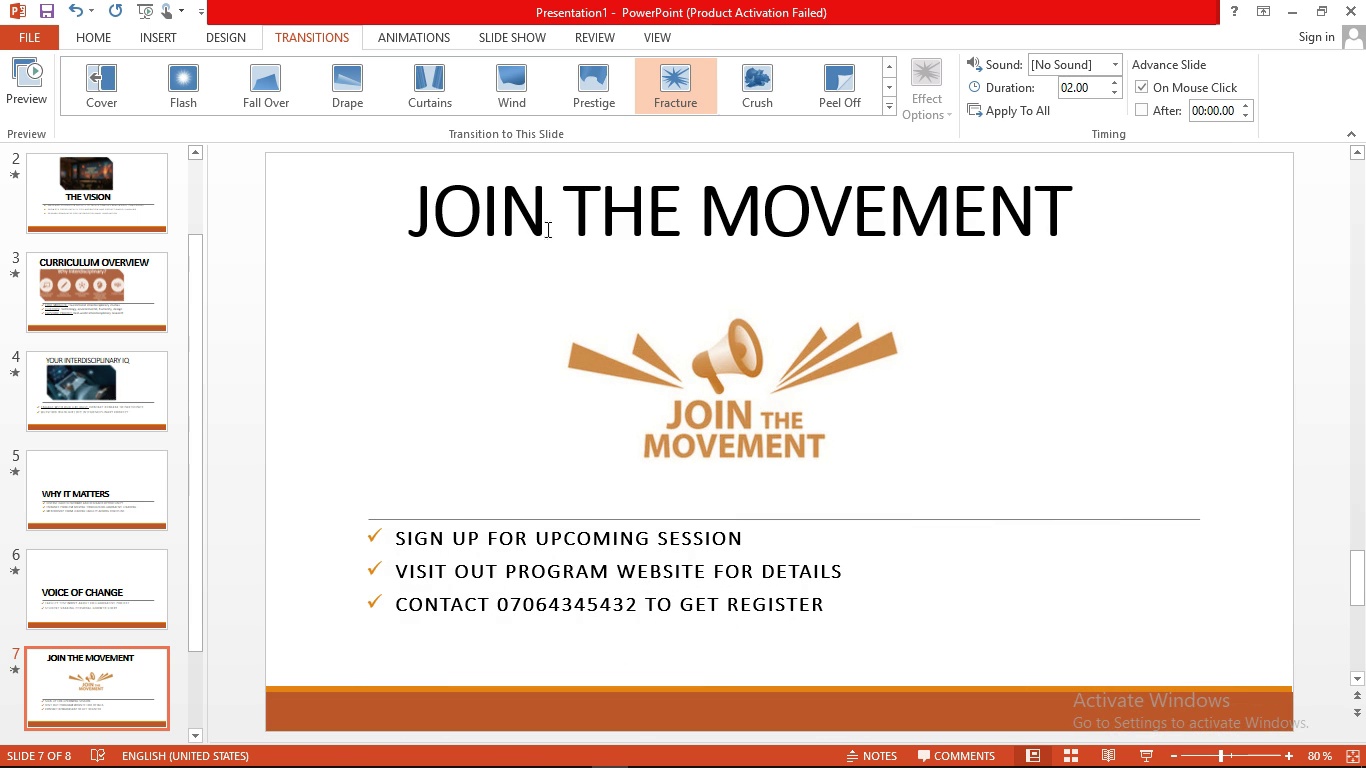 
wait(7.07)
 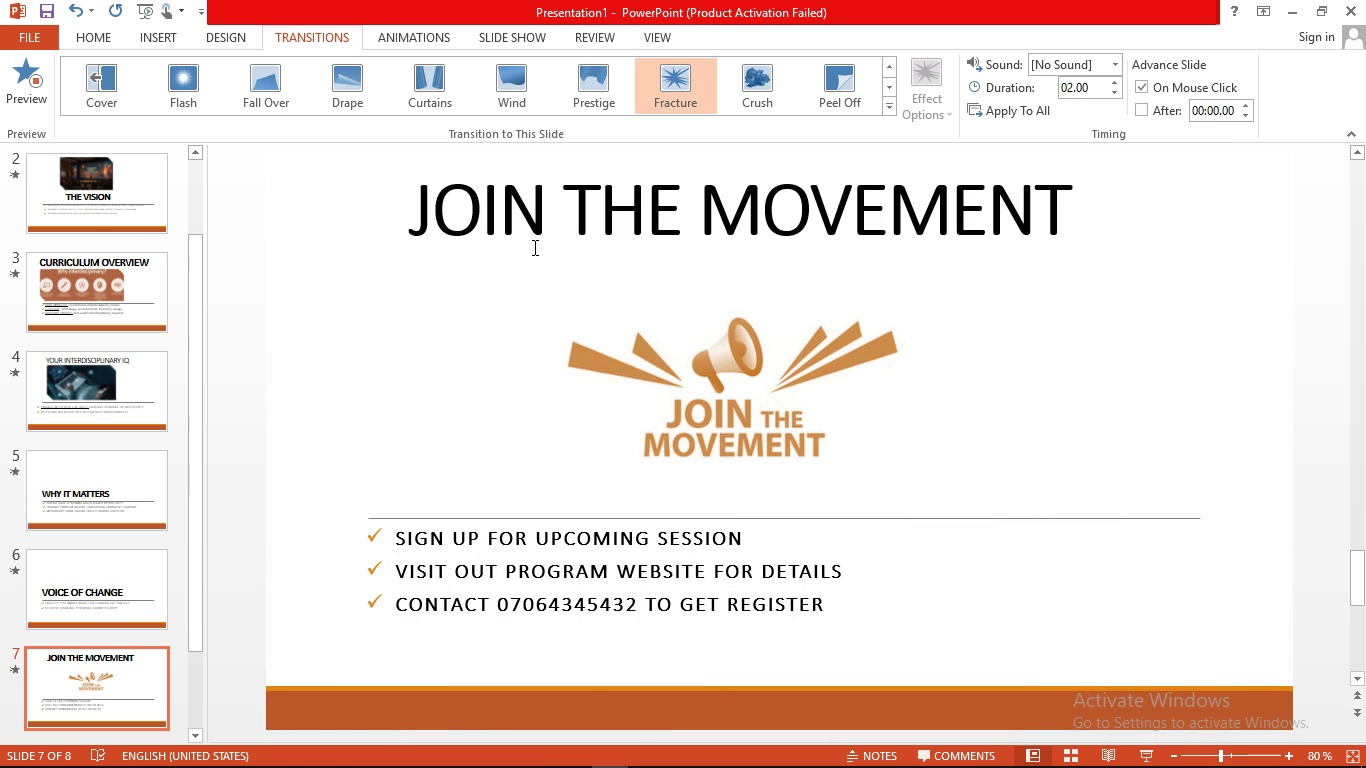 
left_click([885, 109])
 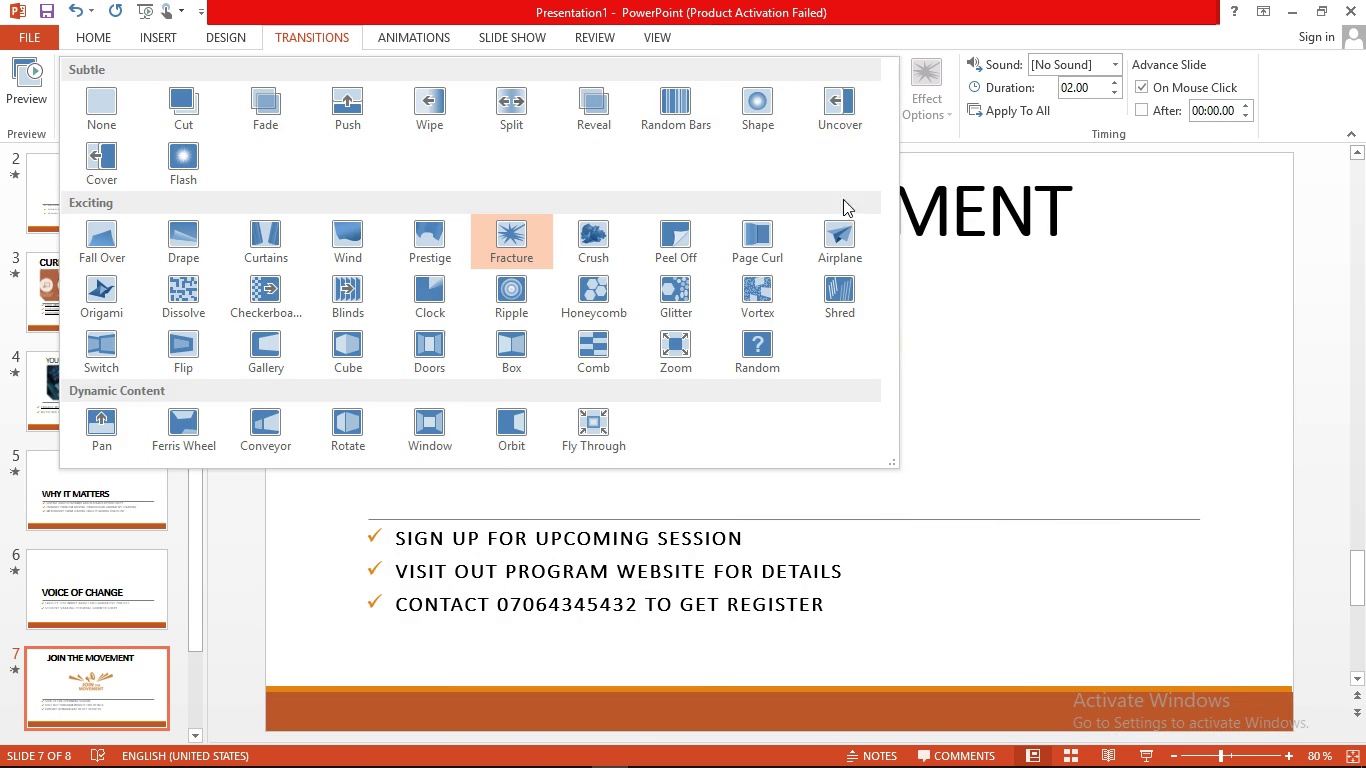 
left_click([814, 257])
 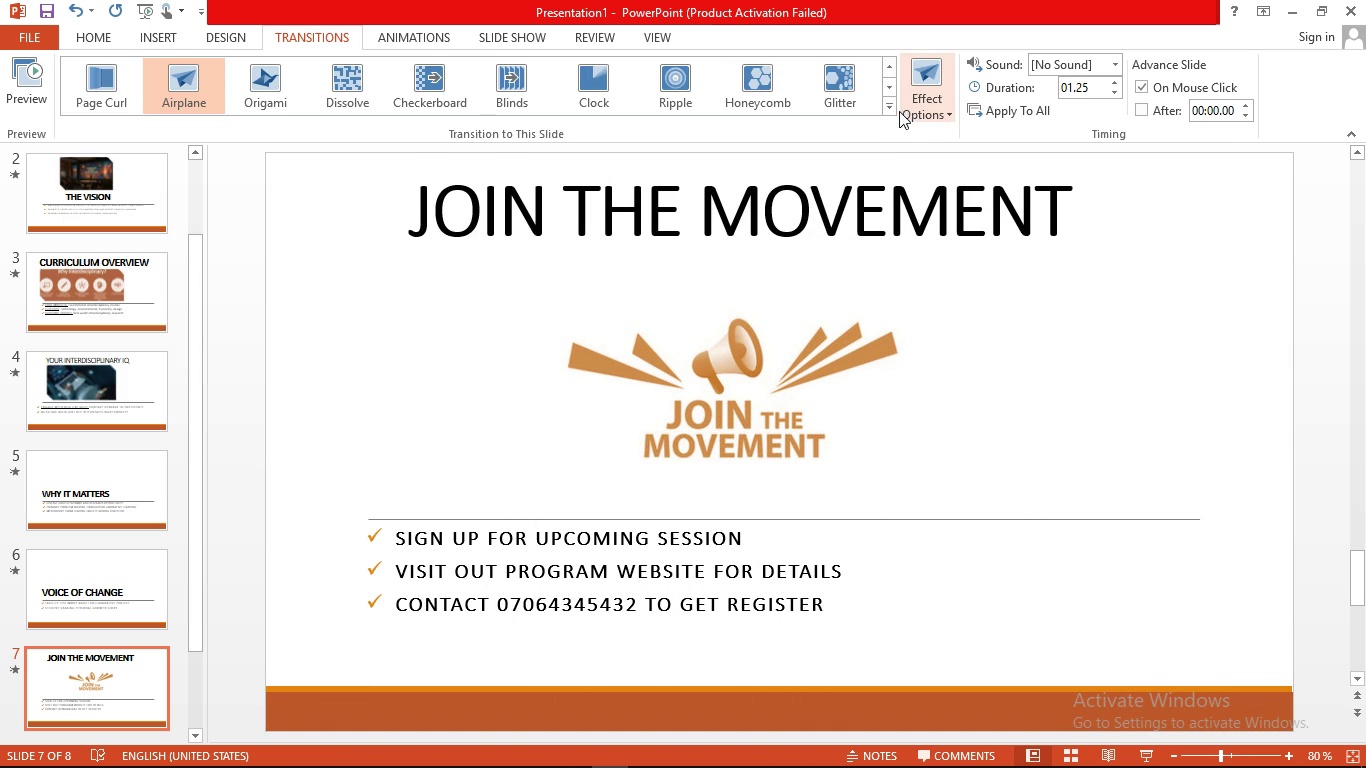 
left_click([887, 109])
 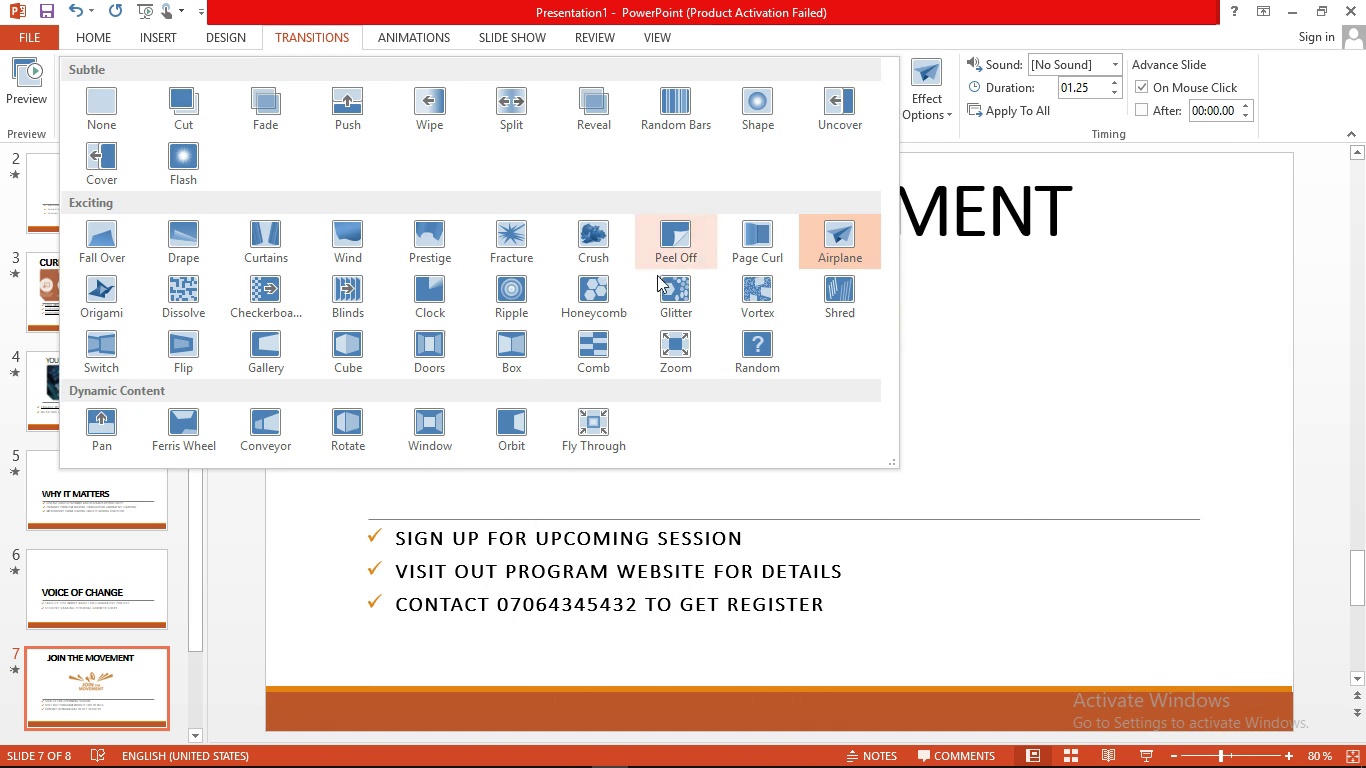 
wait(8.08)
 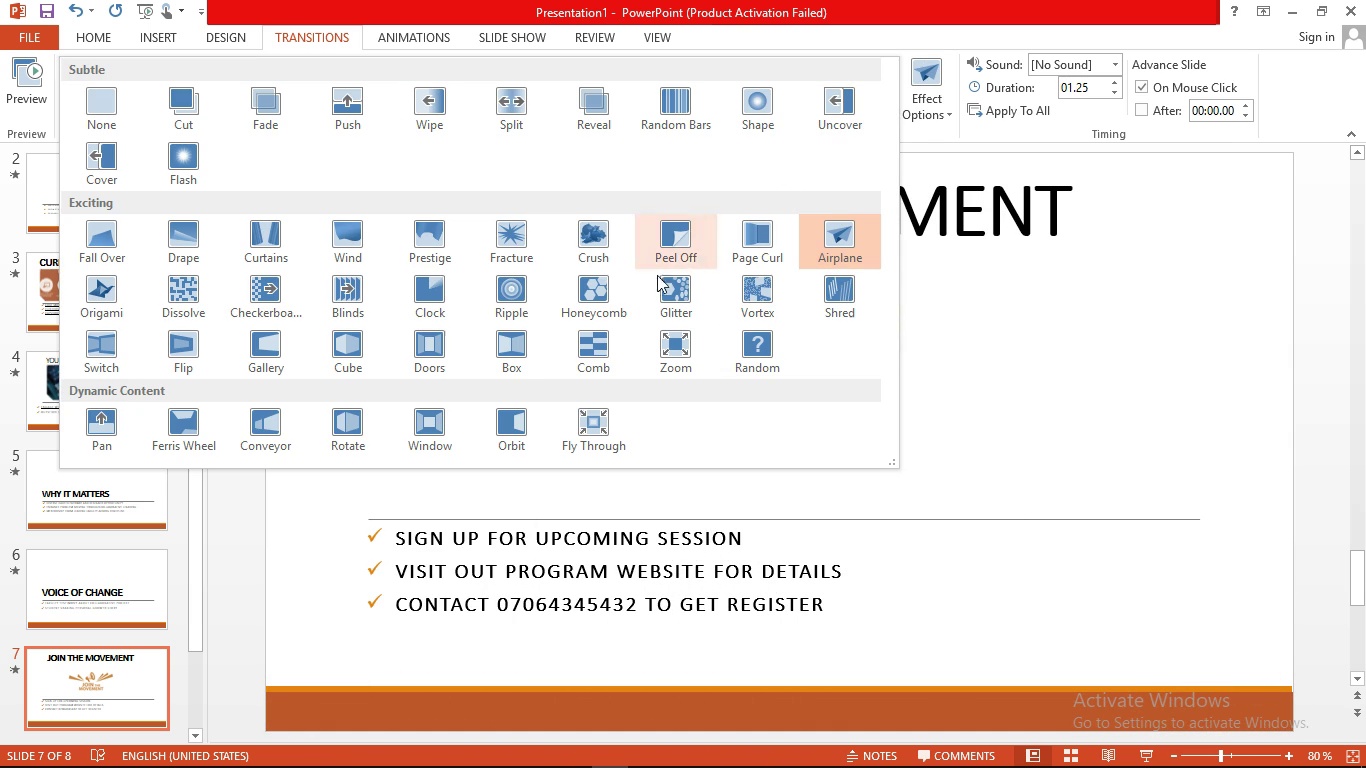 
left_click([109, 244])
 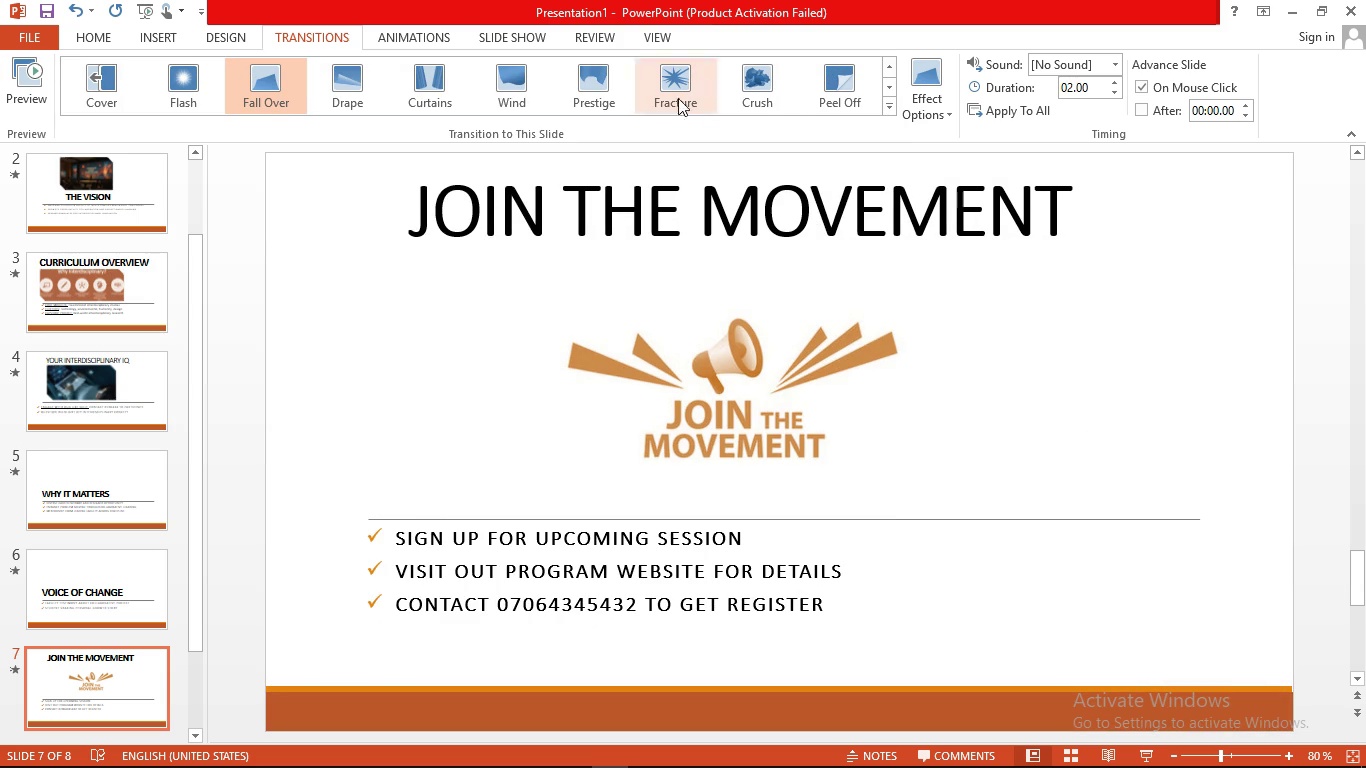 
left_click([925, 110])
 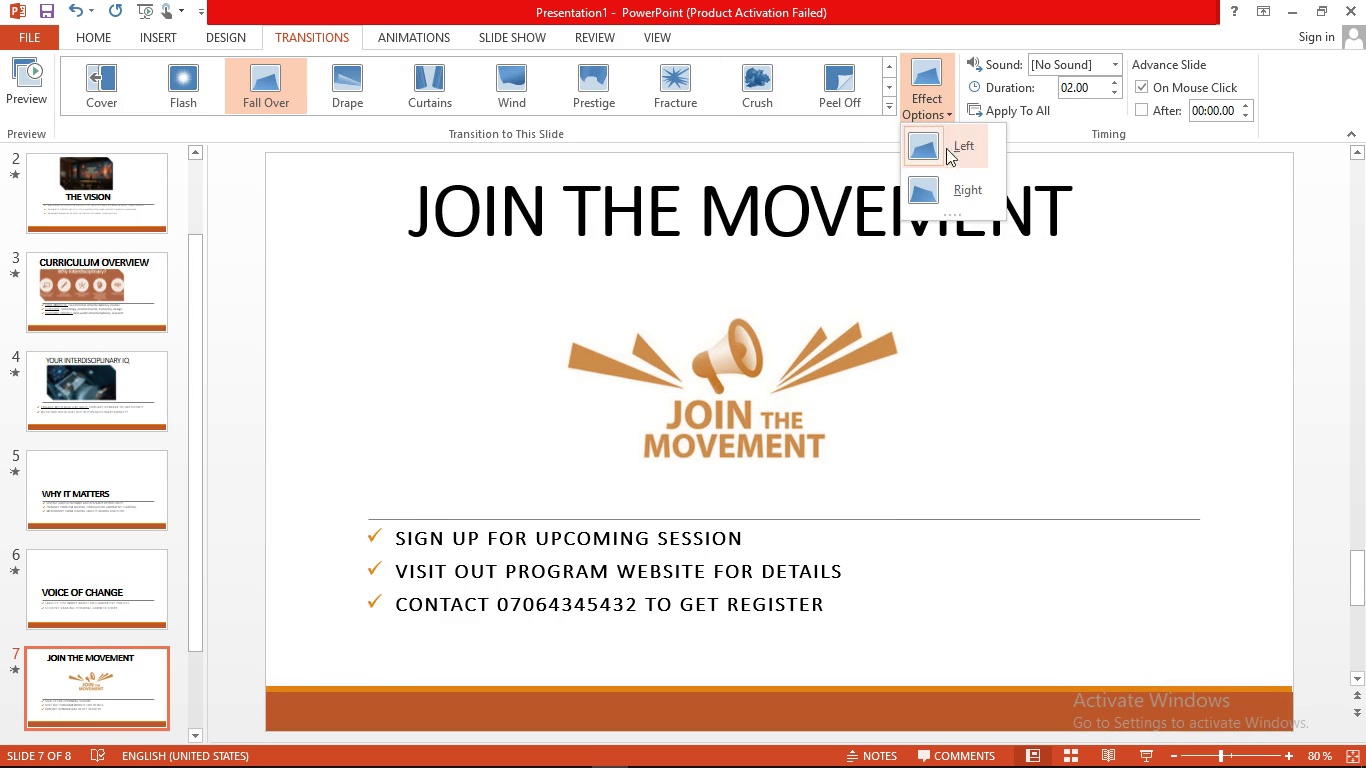 
mouse_move([972, 149])
 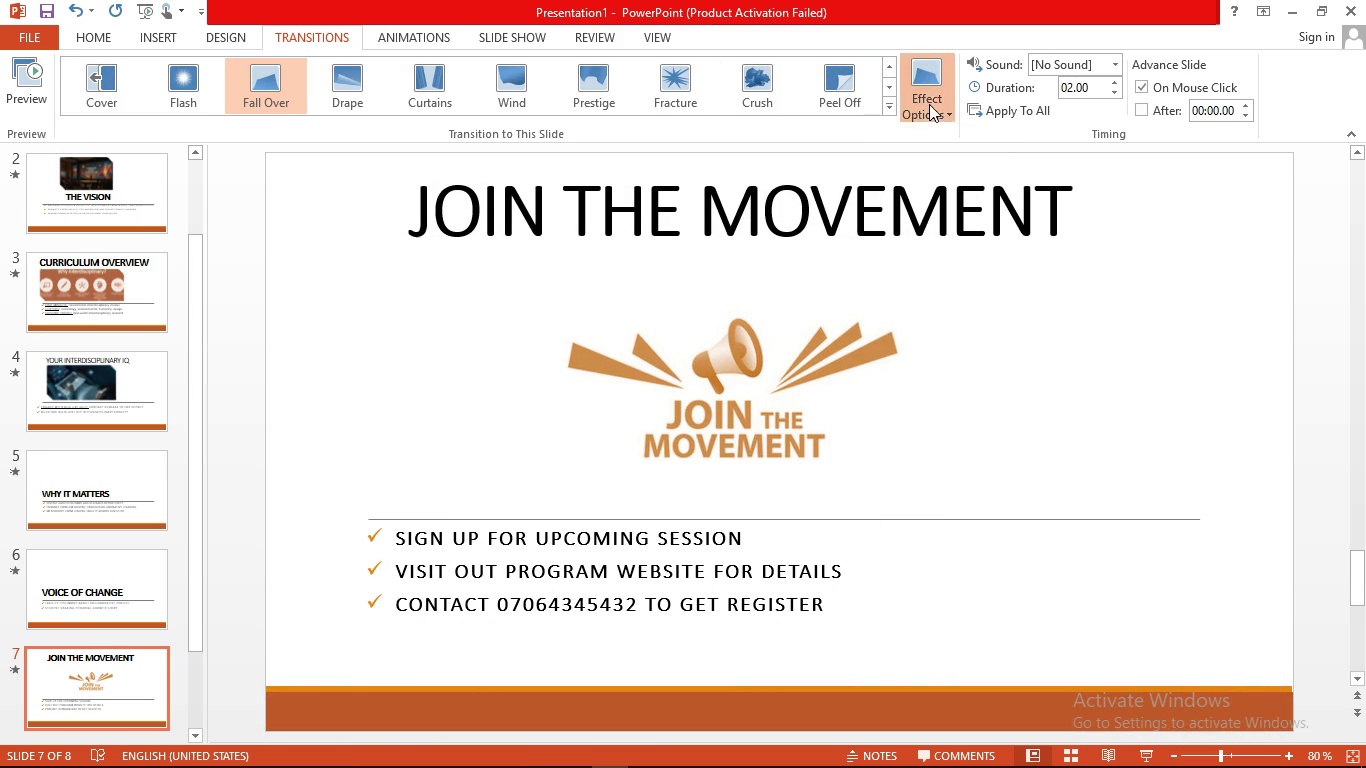 
left_click([929, 104])
 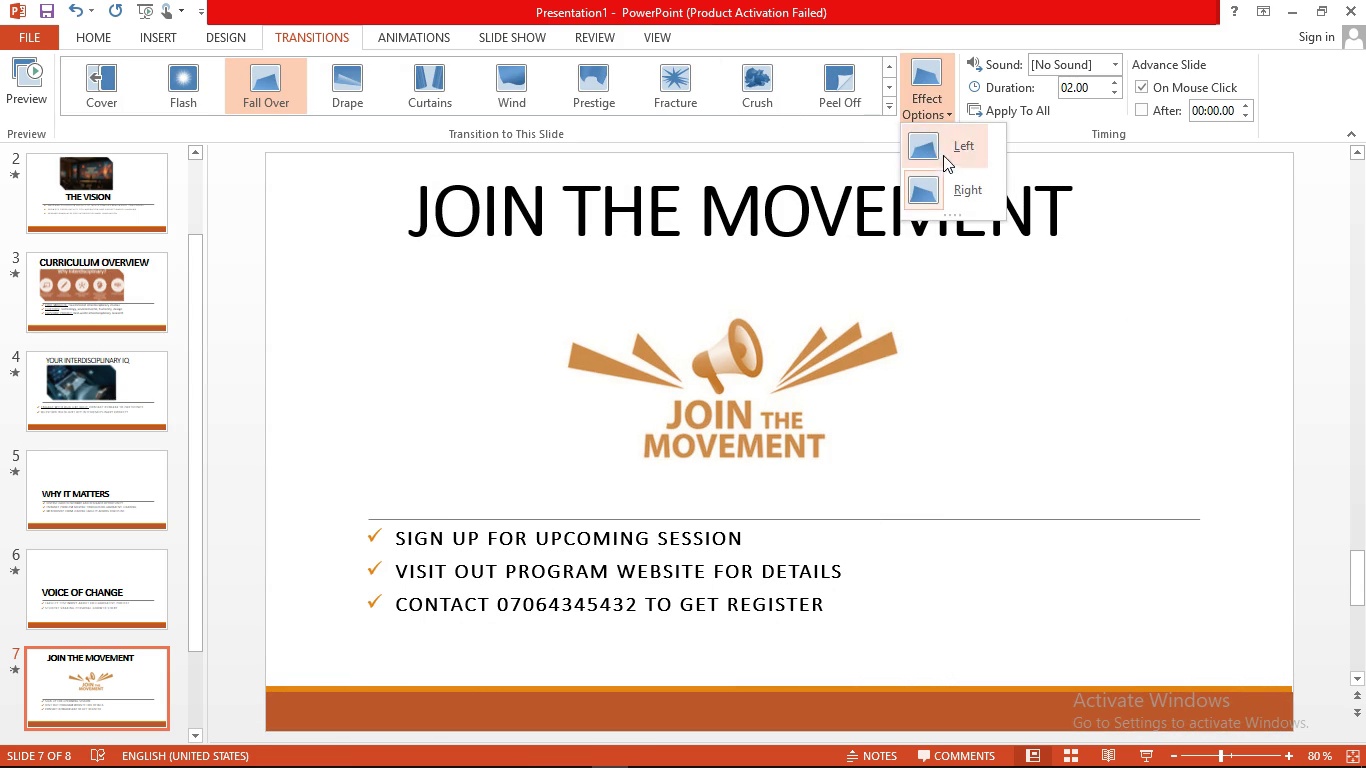 
left_click([943, 155])